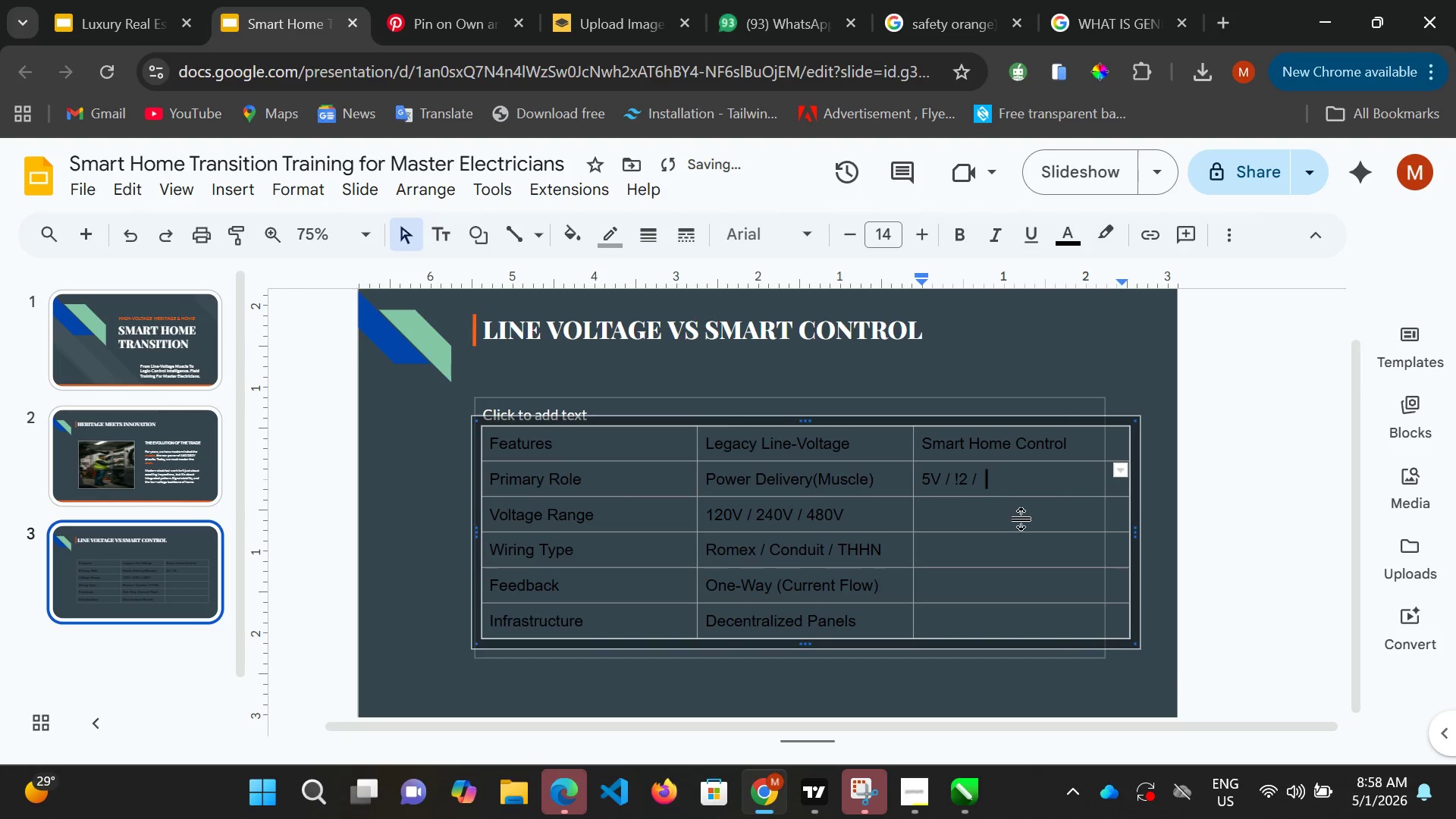 
left_click([969, 478])
 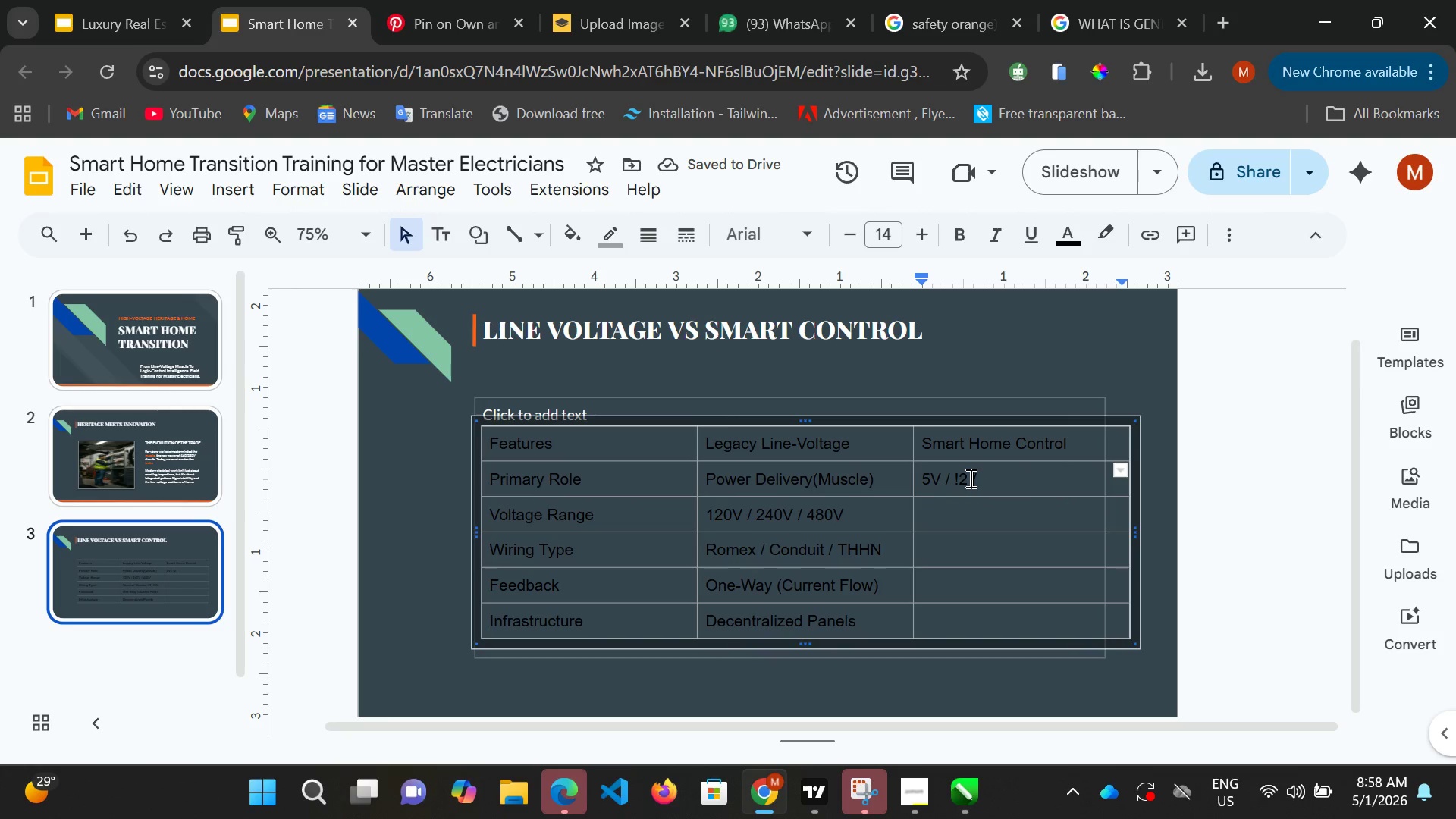 
key(Shift+ShiftRight)
 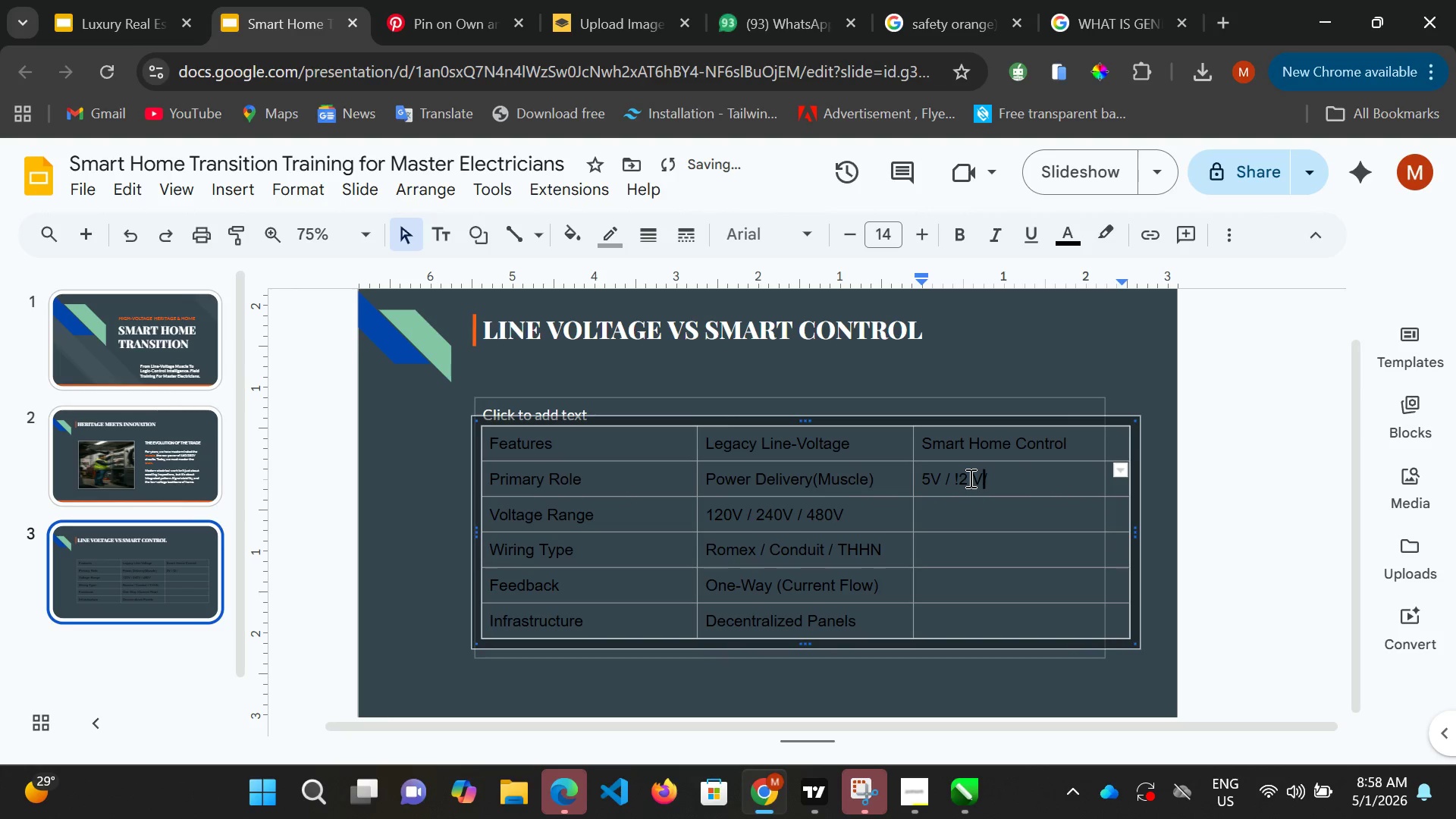 
key(Shift+V)
 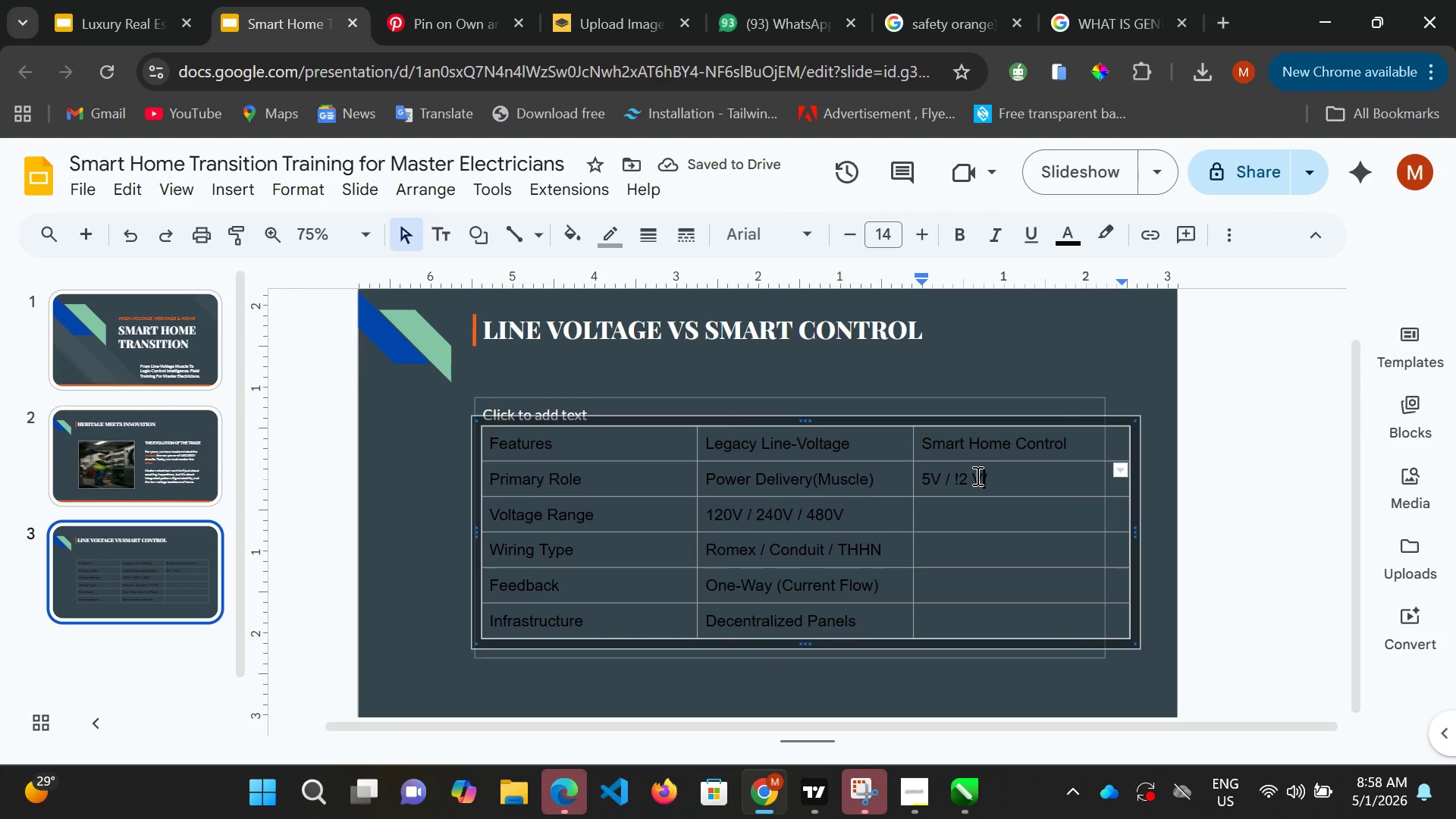 
left_click([971, 475])
 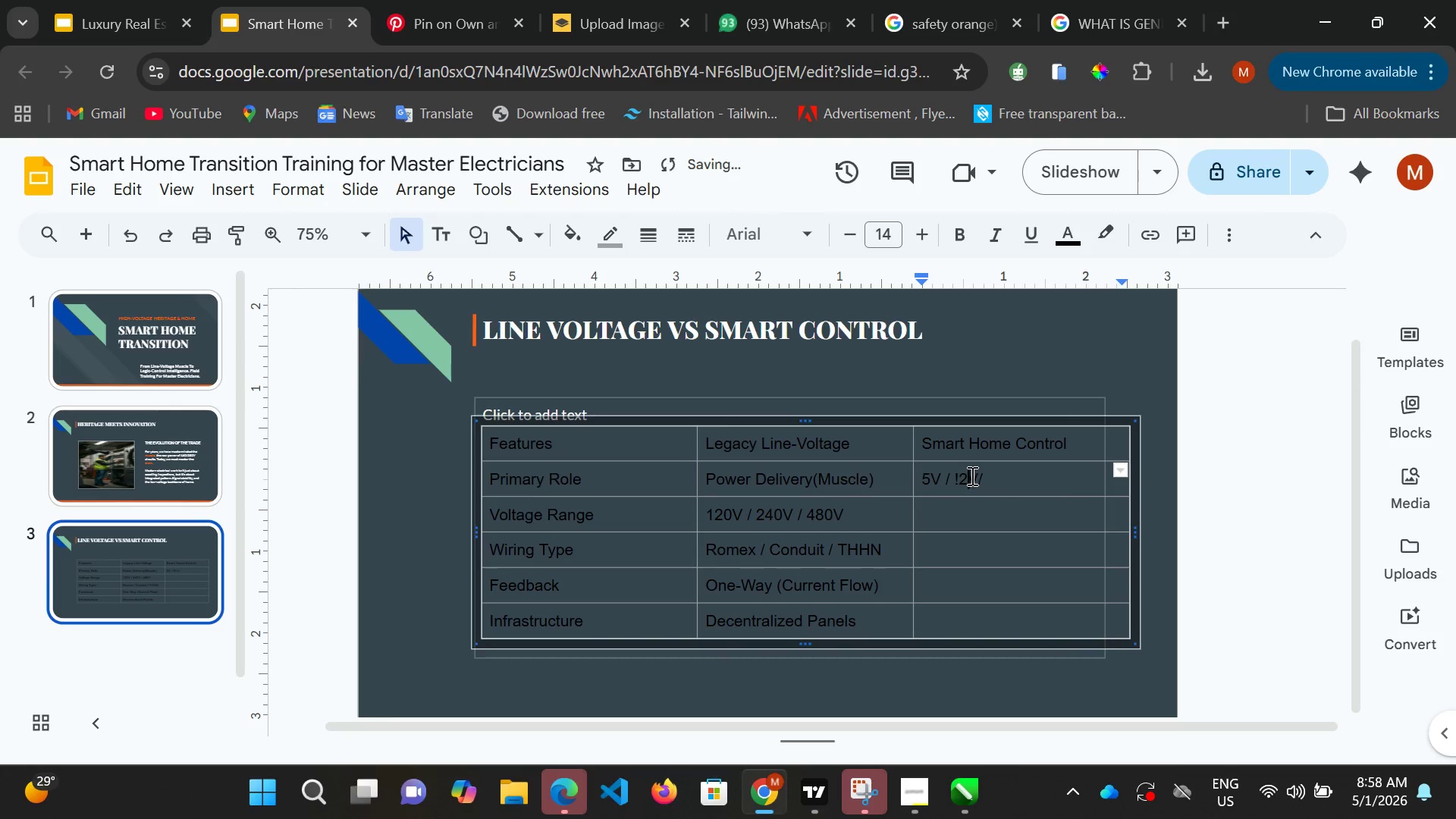 
key(Backspace)
 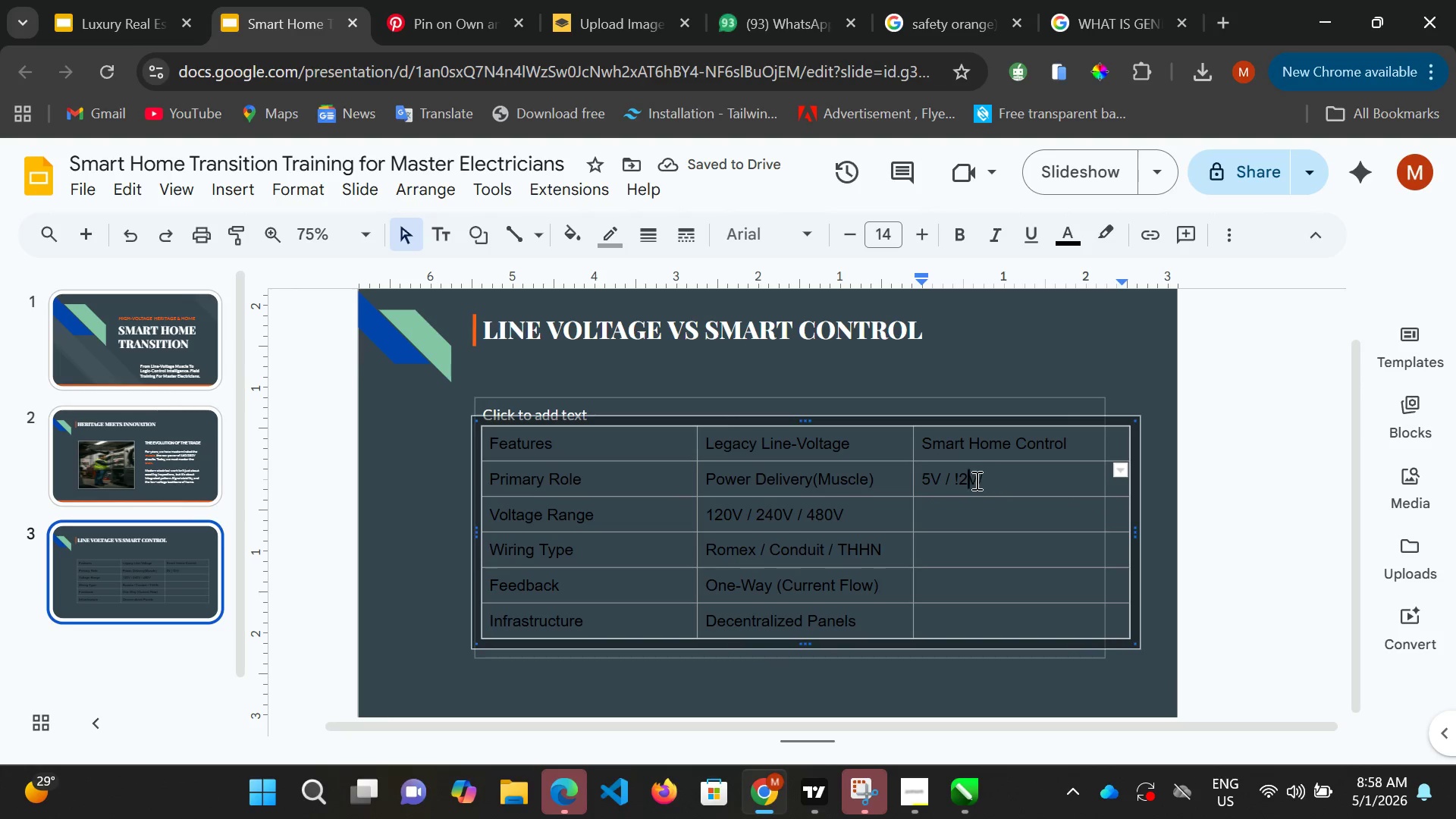 
left_click([976, 479])
 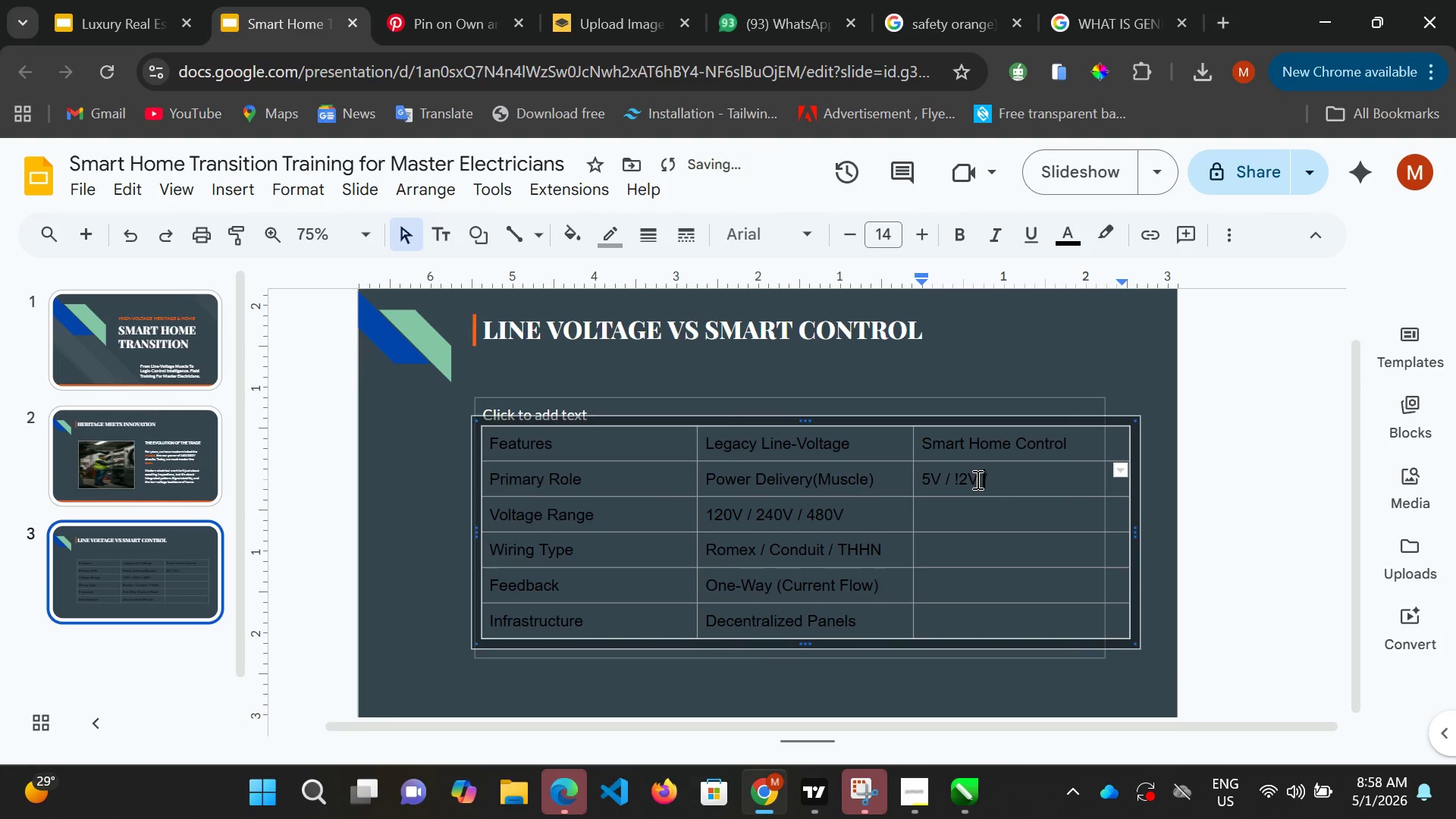 
key(Space)
 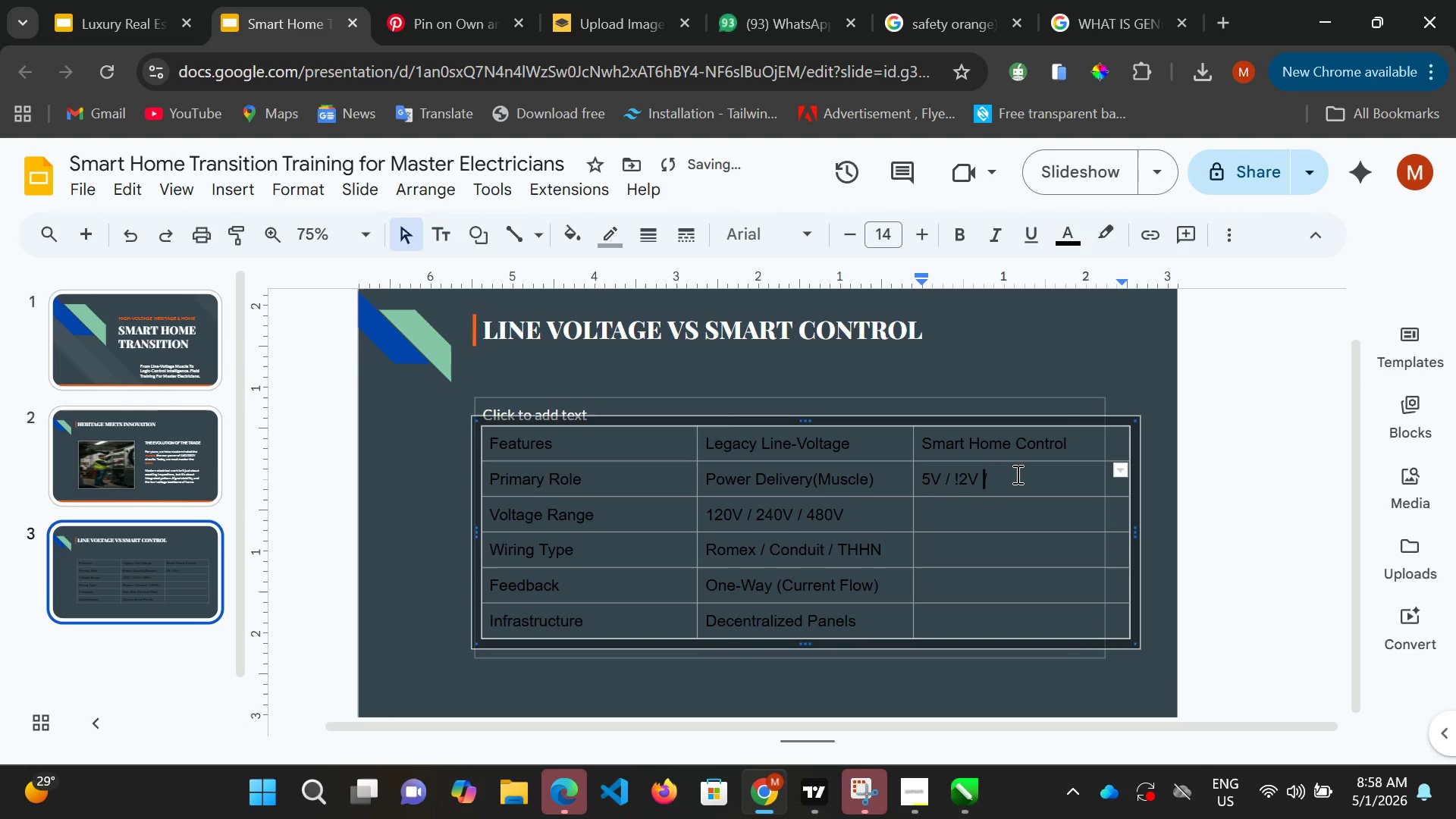 
left_click([1018, 475])
 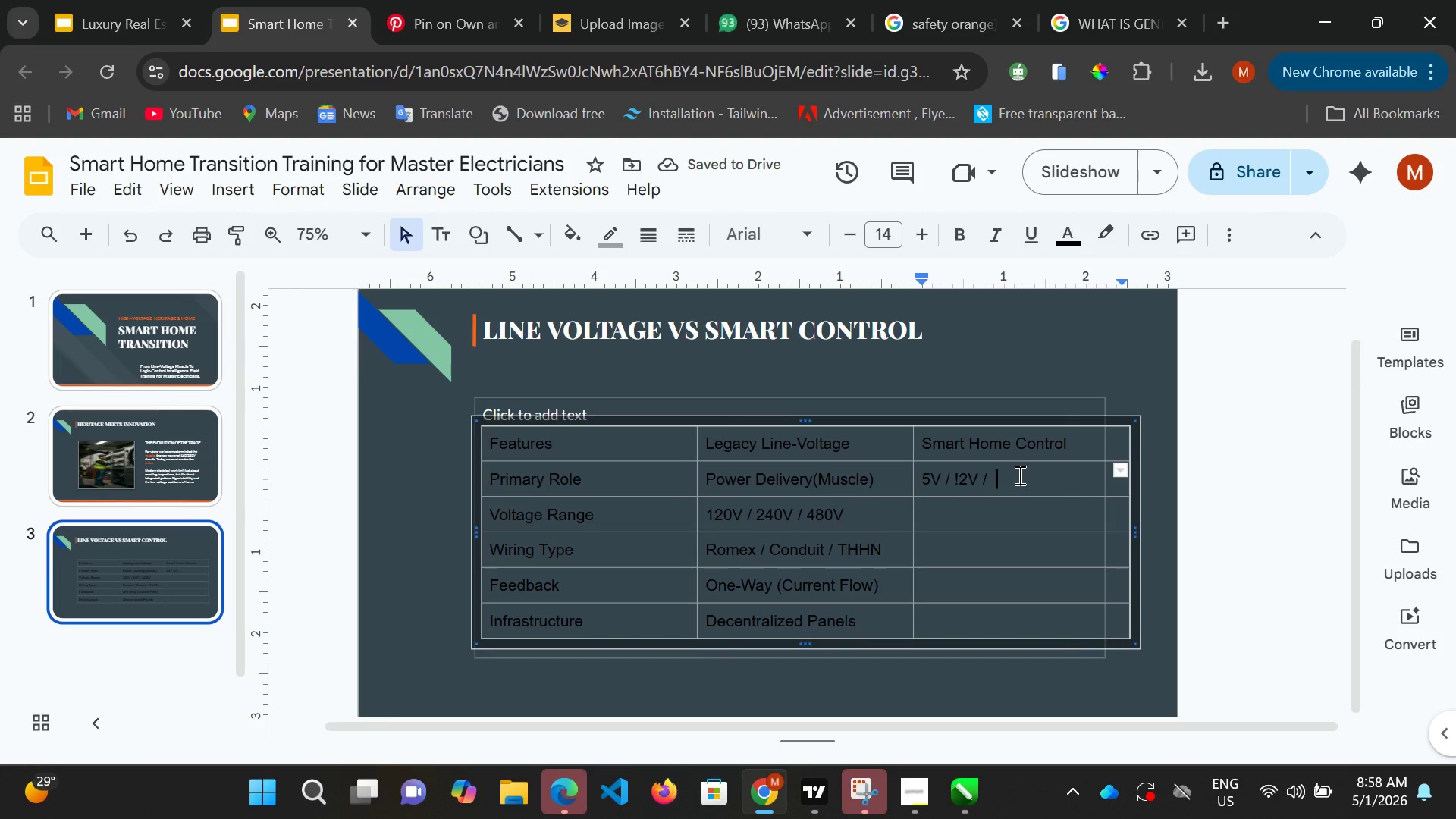 
type(24V / )
 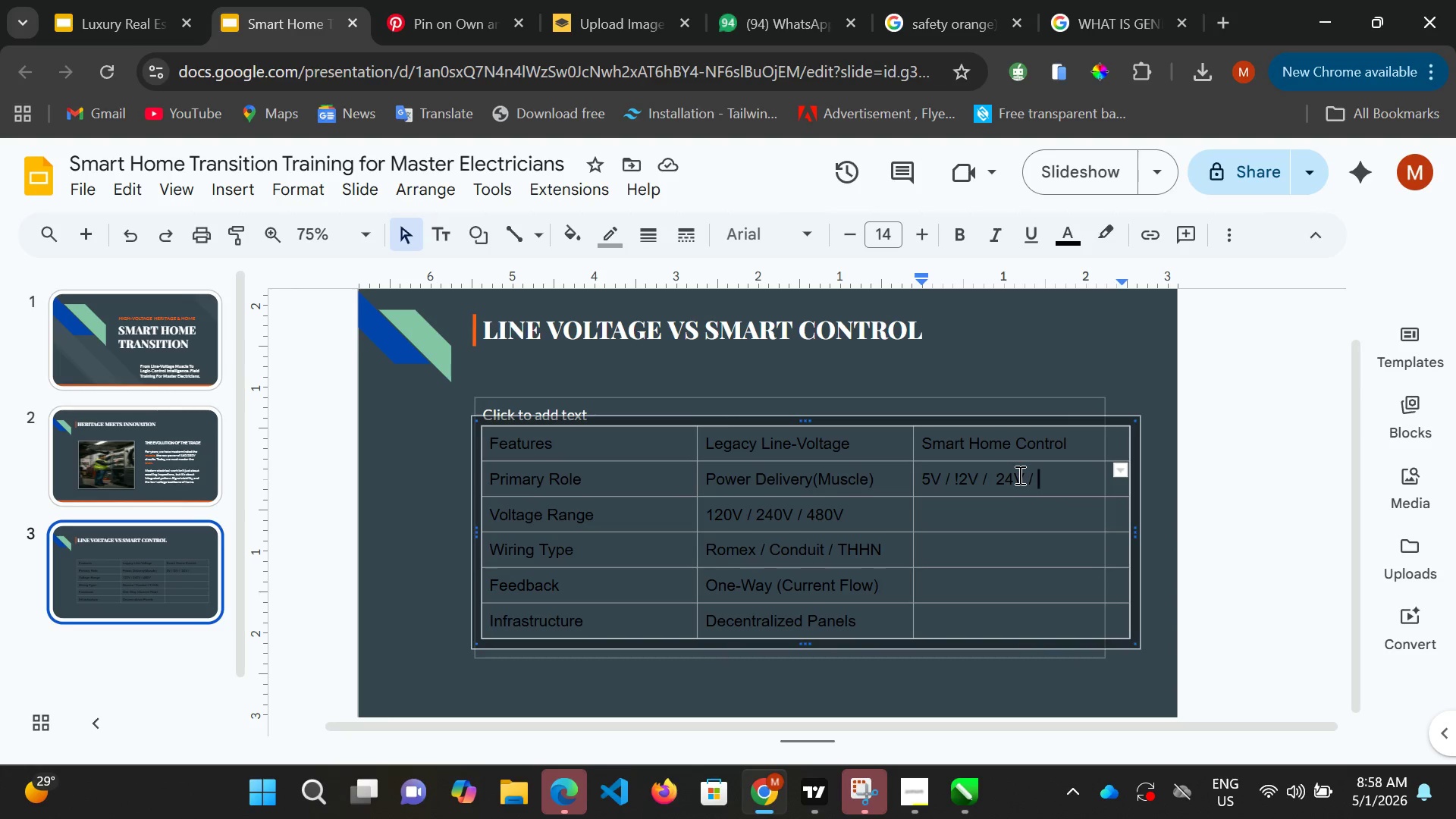 
wait(10.81)
 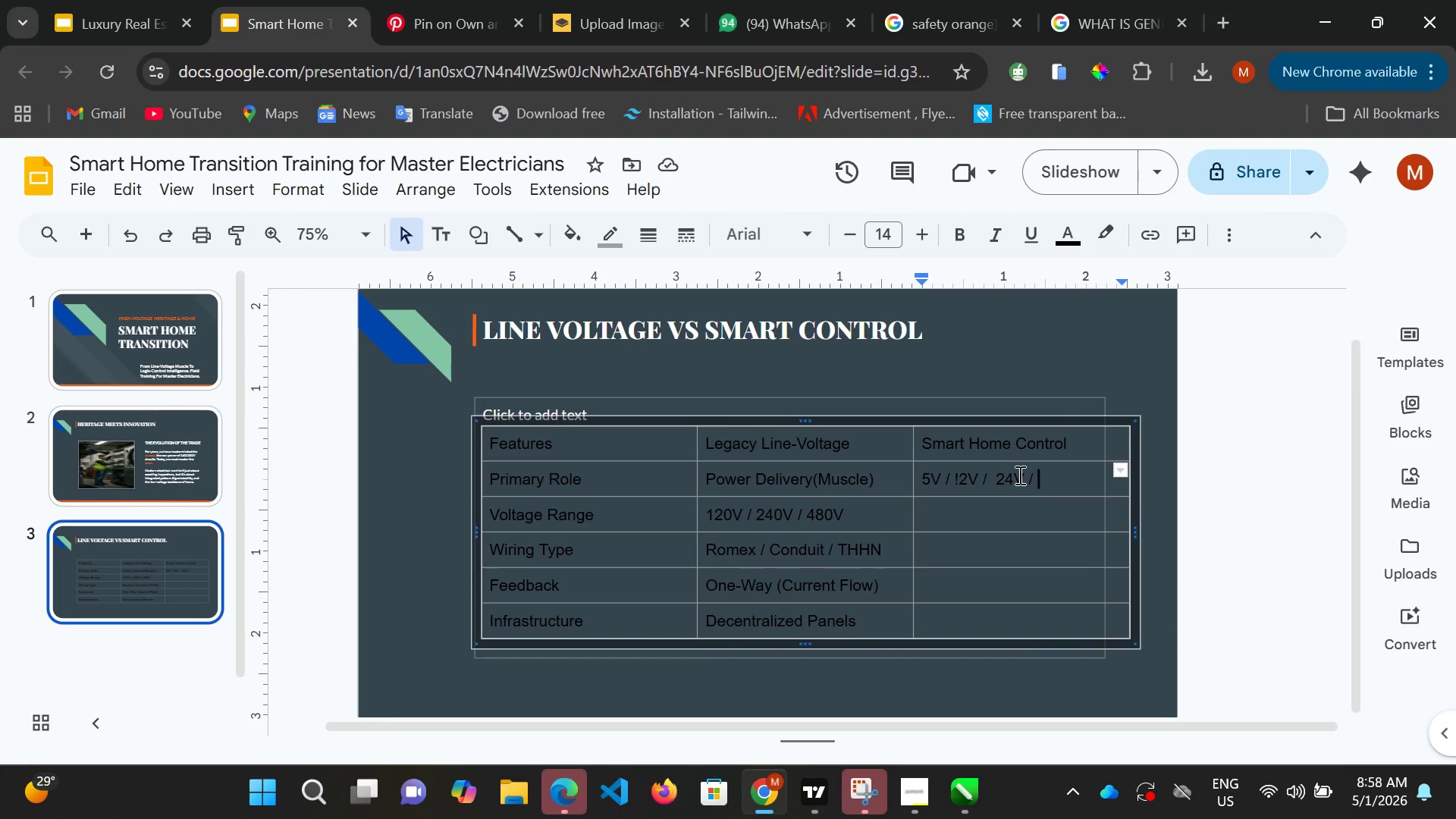 
key(Backspace)
key(Backspace)
type((24)
key(Backspace)
key(Backspace)
type(DC))
 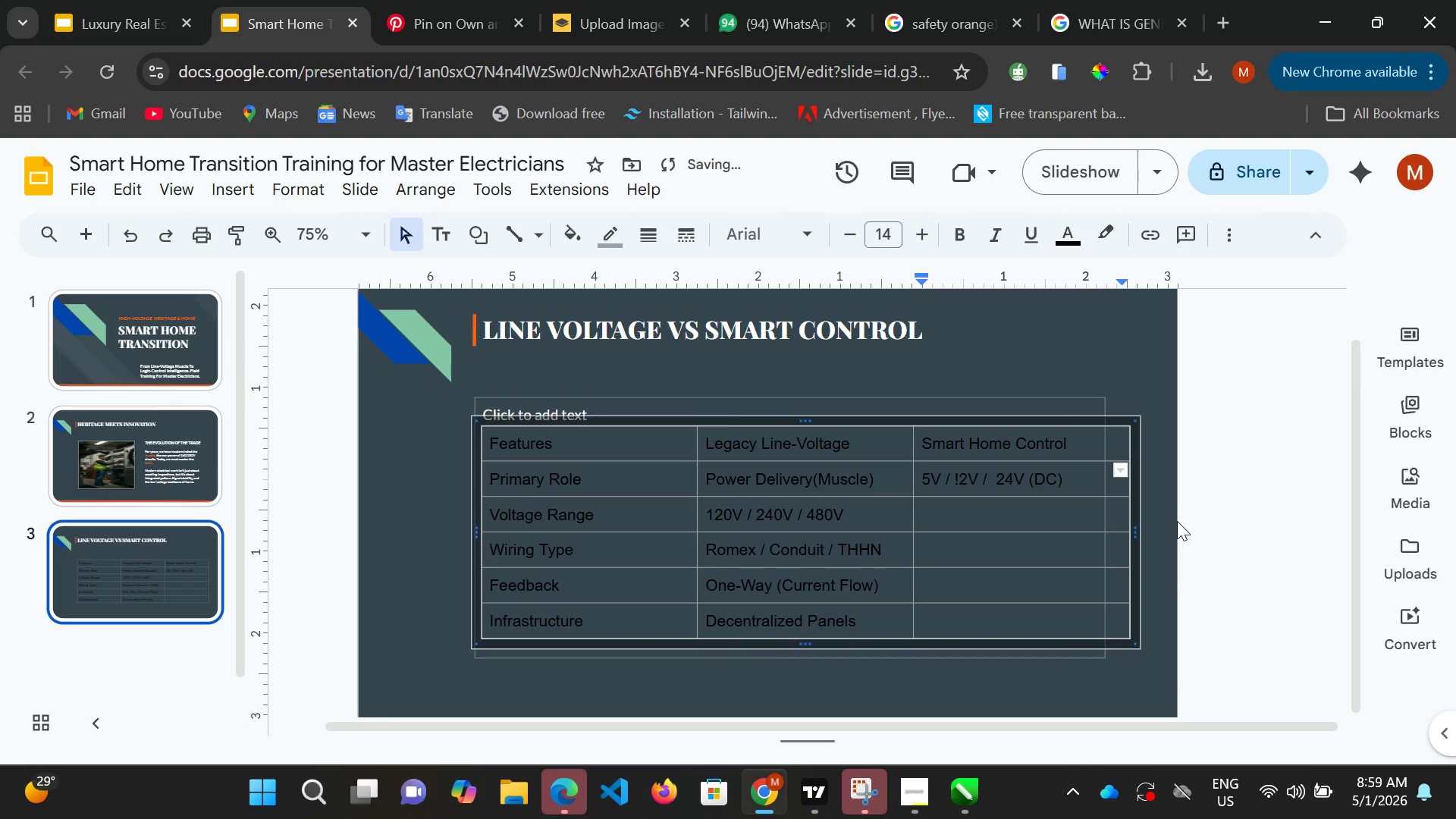 
wait(41.7)
 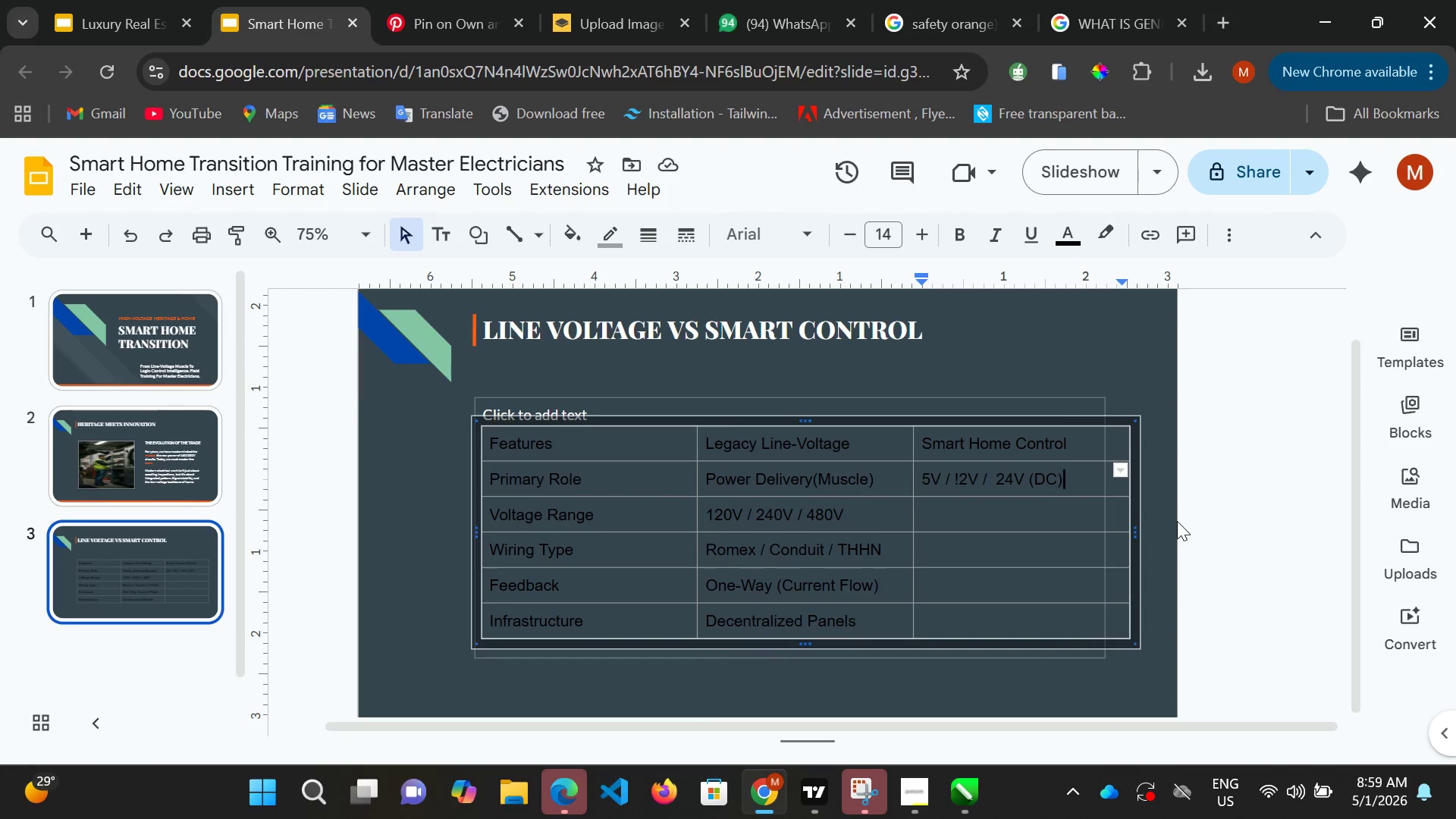 
left_click([933, 517])
 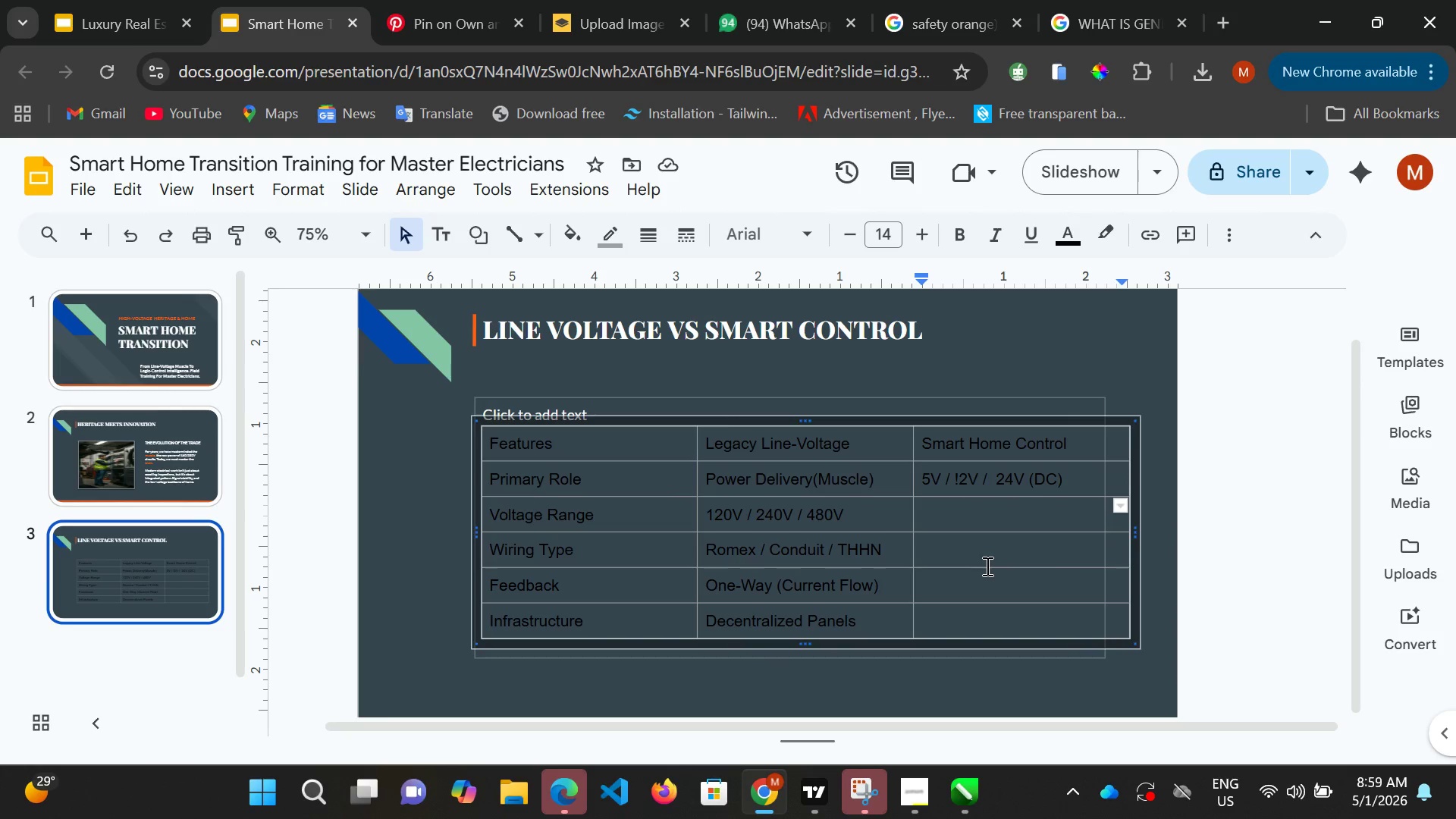 